 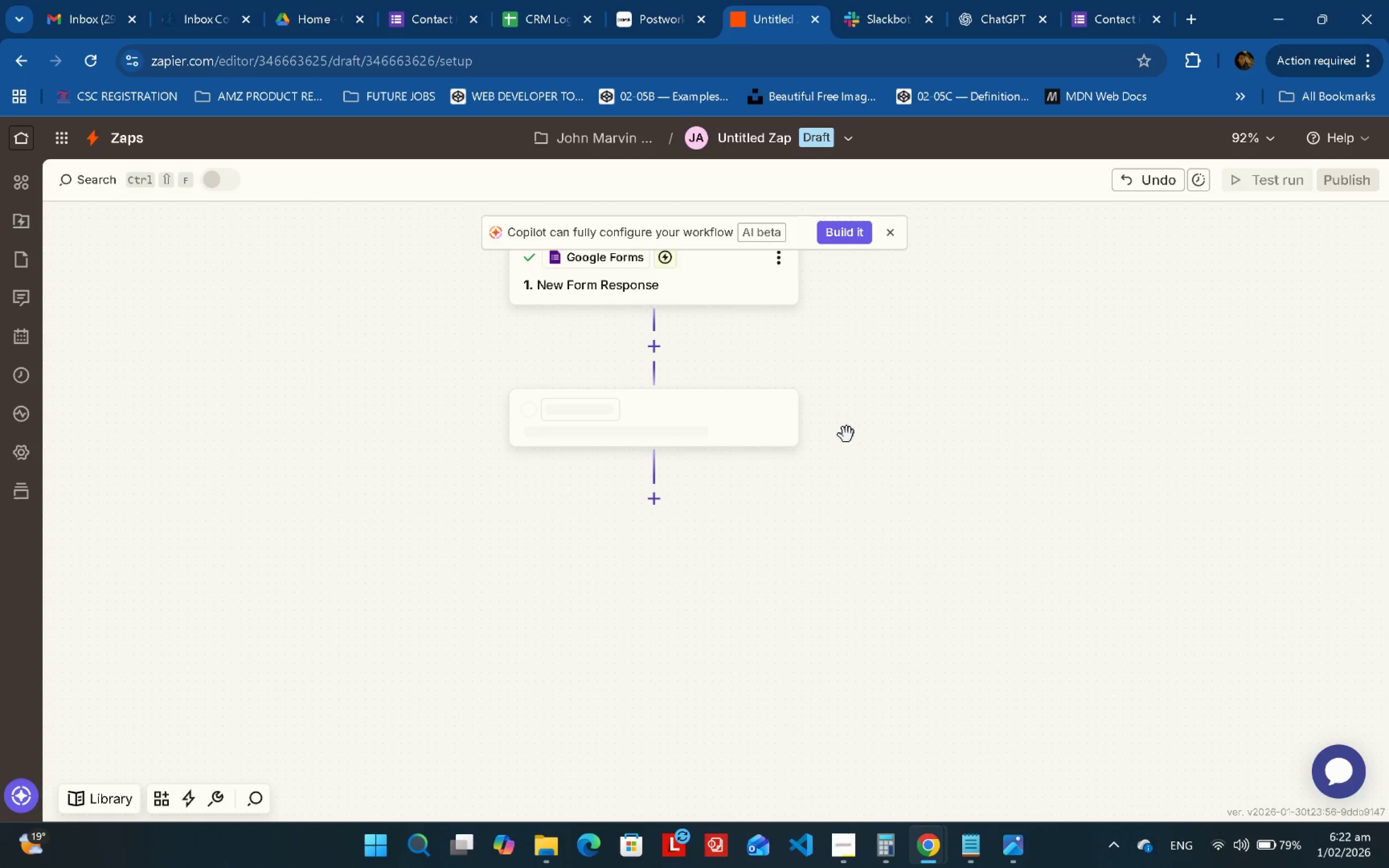 
left_click([568, 412])
 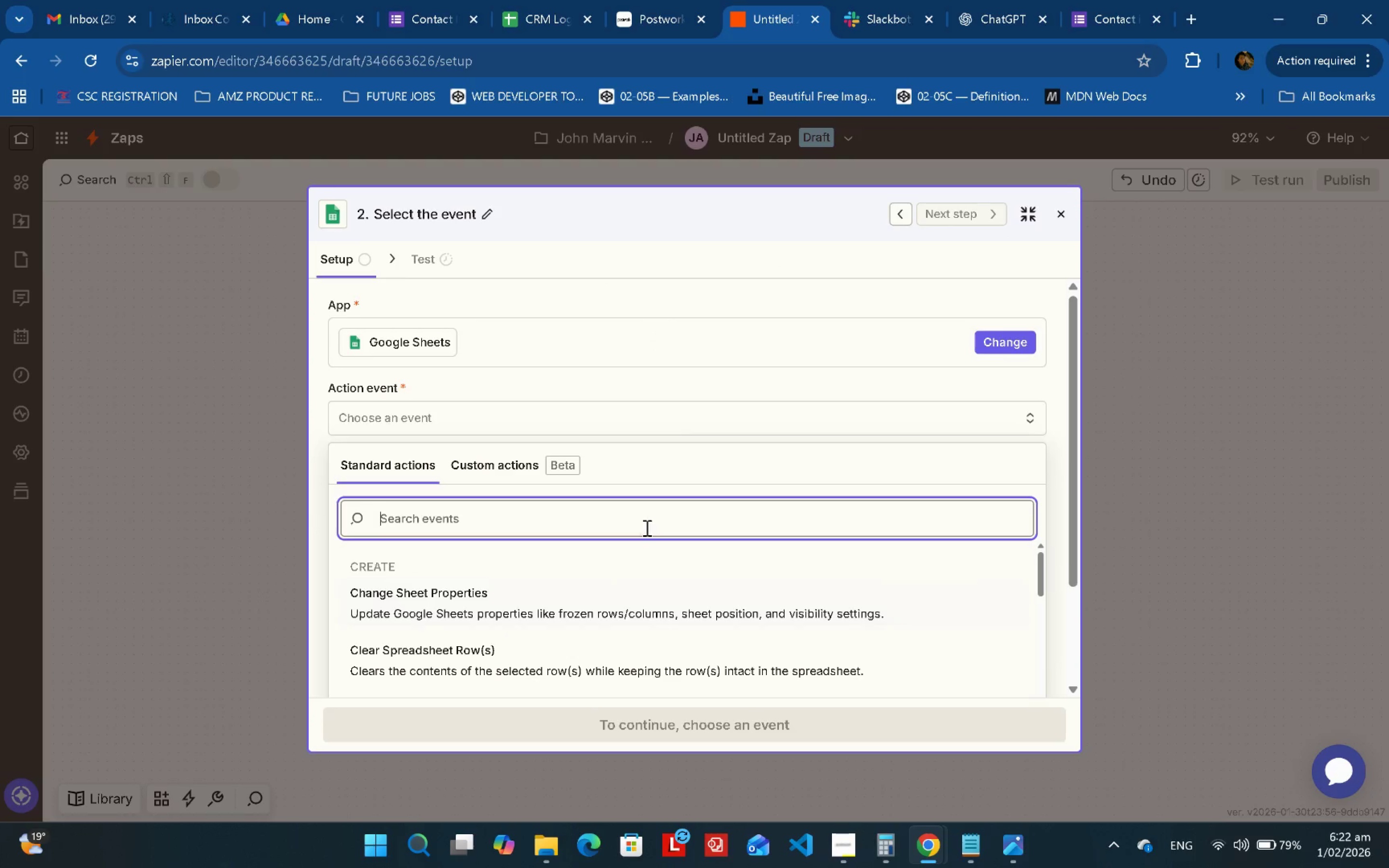 
type(upd)
 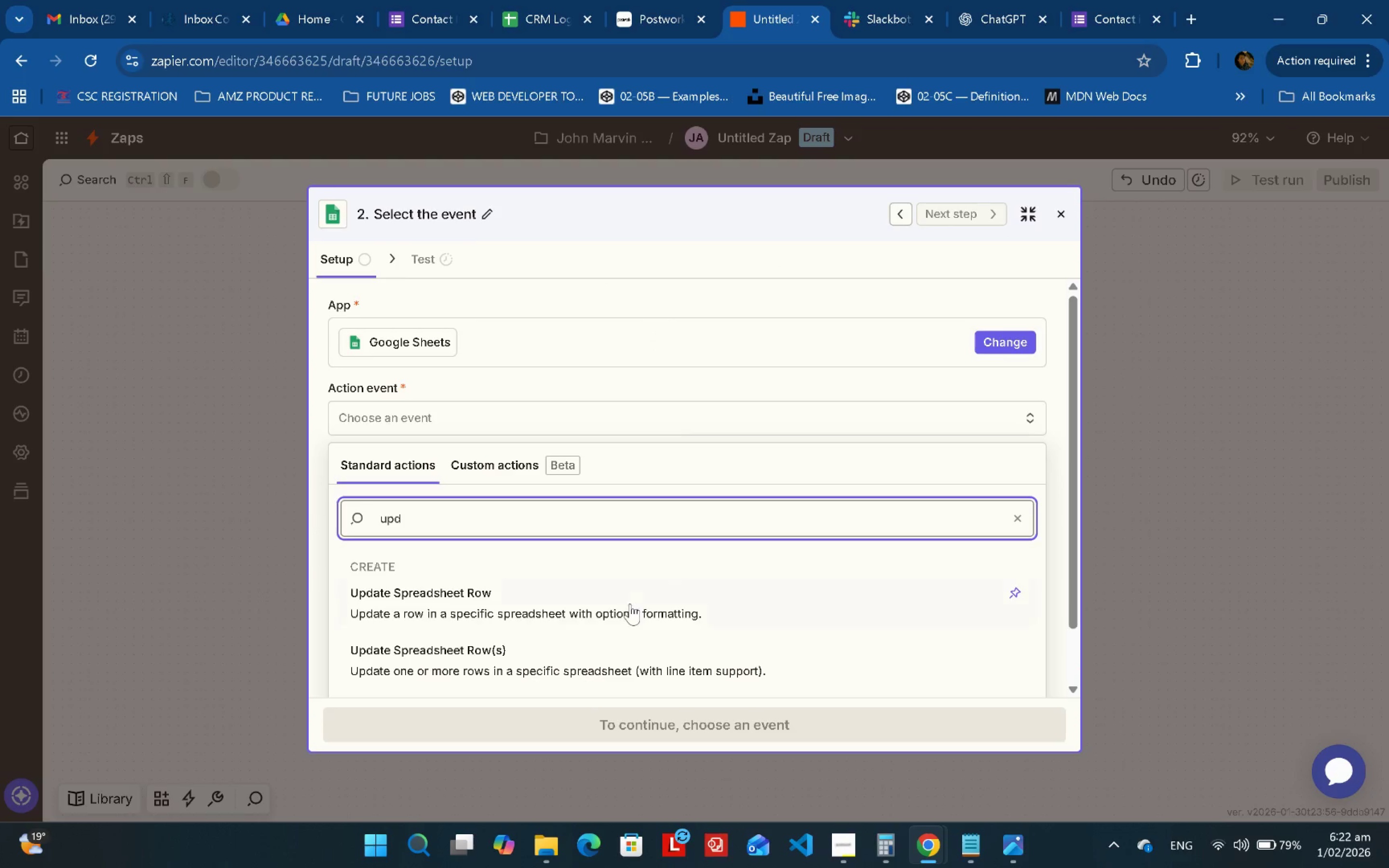 
left_click([630, 604])
 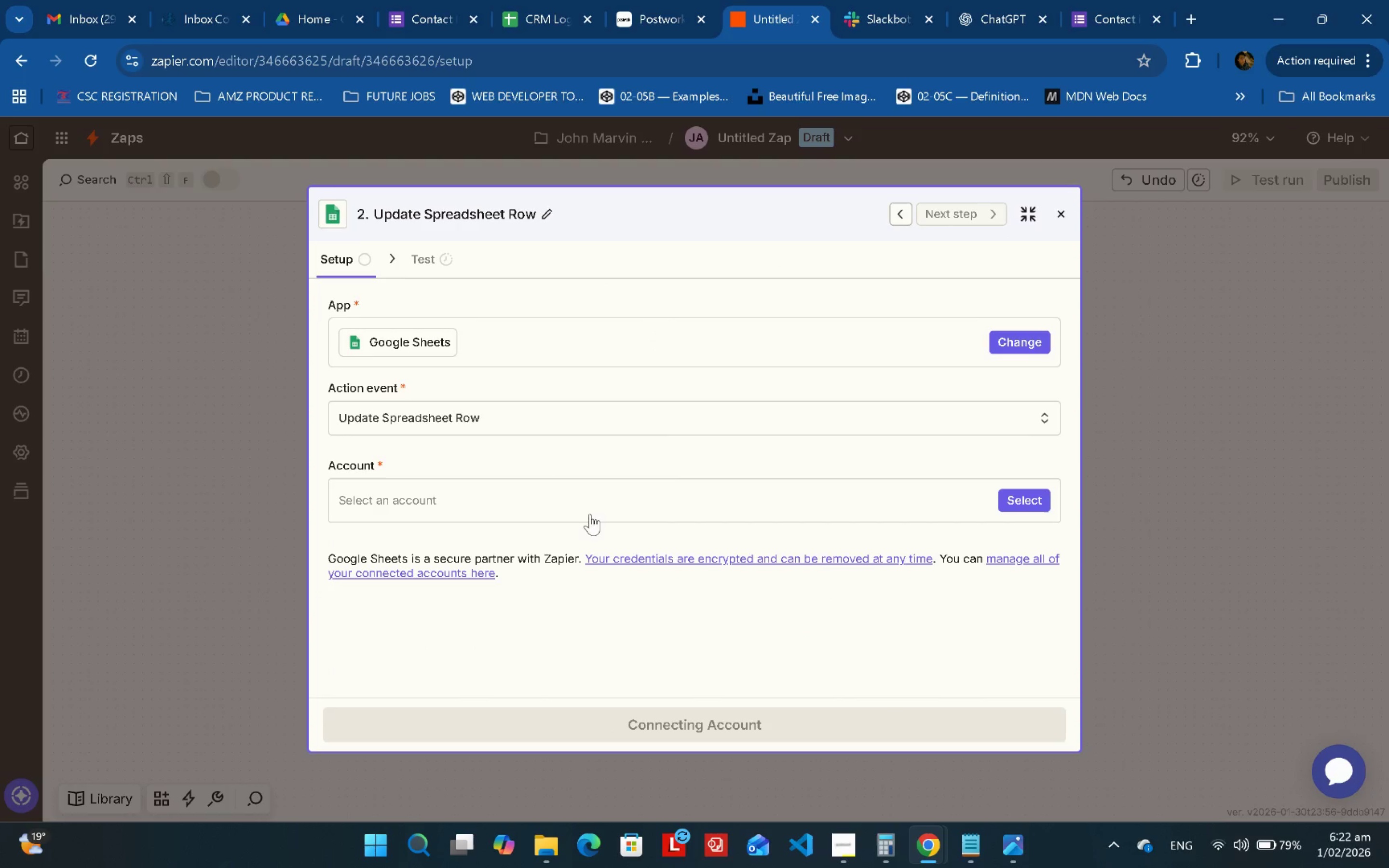 
left_click([598, 489])
 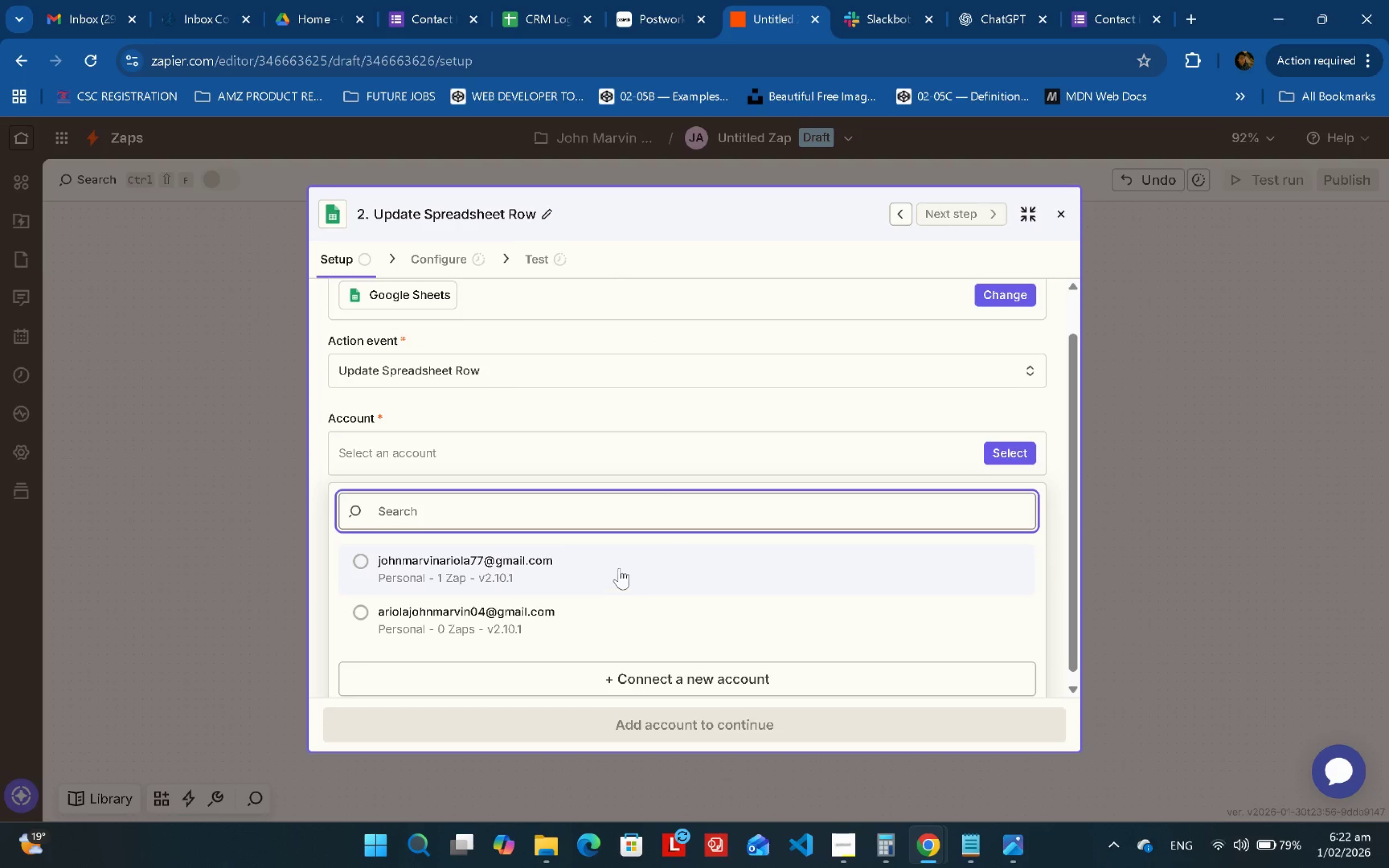 
left_click([618, 566])
 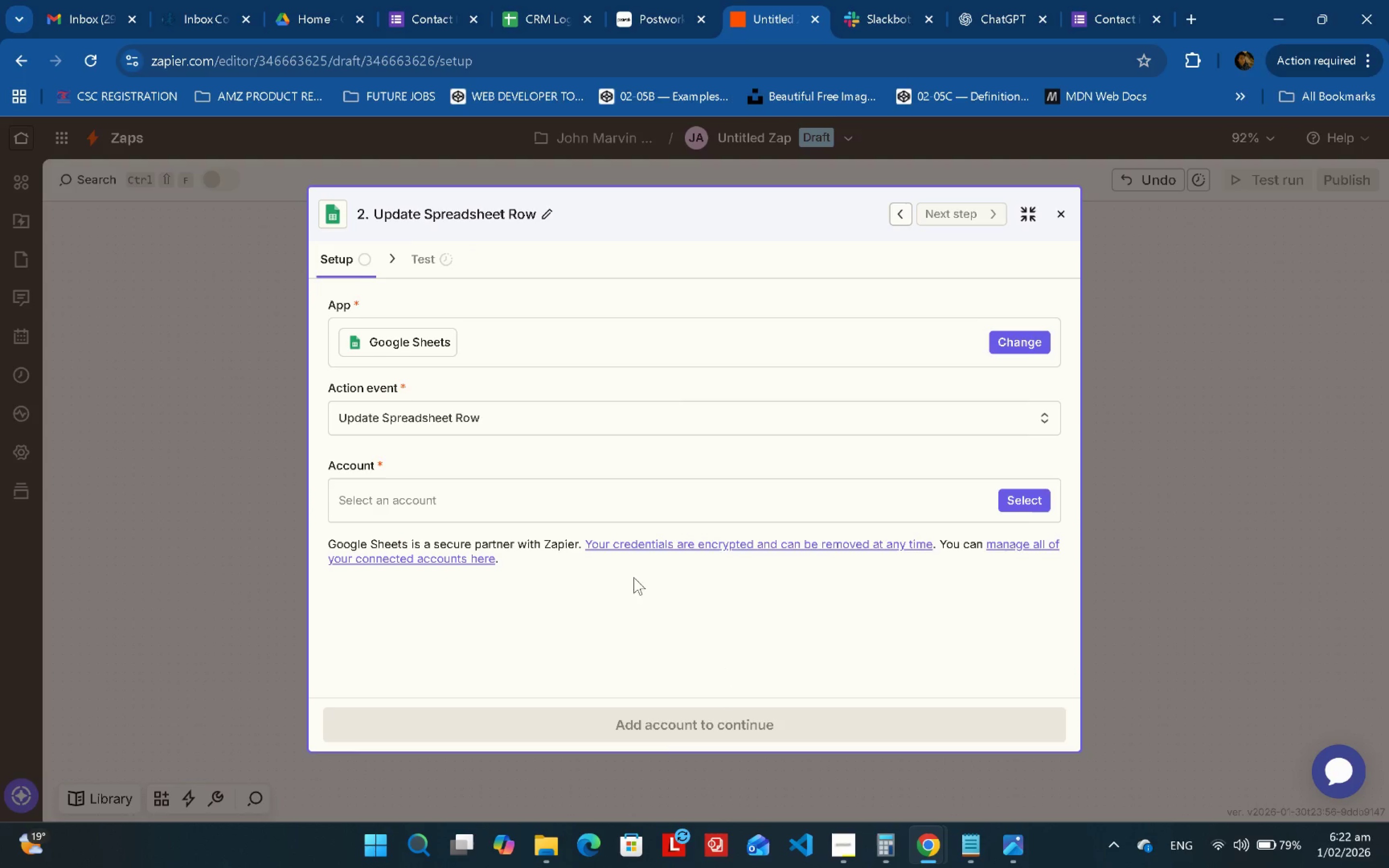 
left_click([767, 735])
 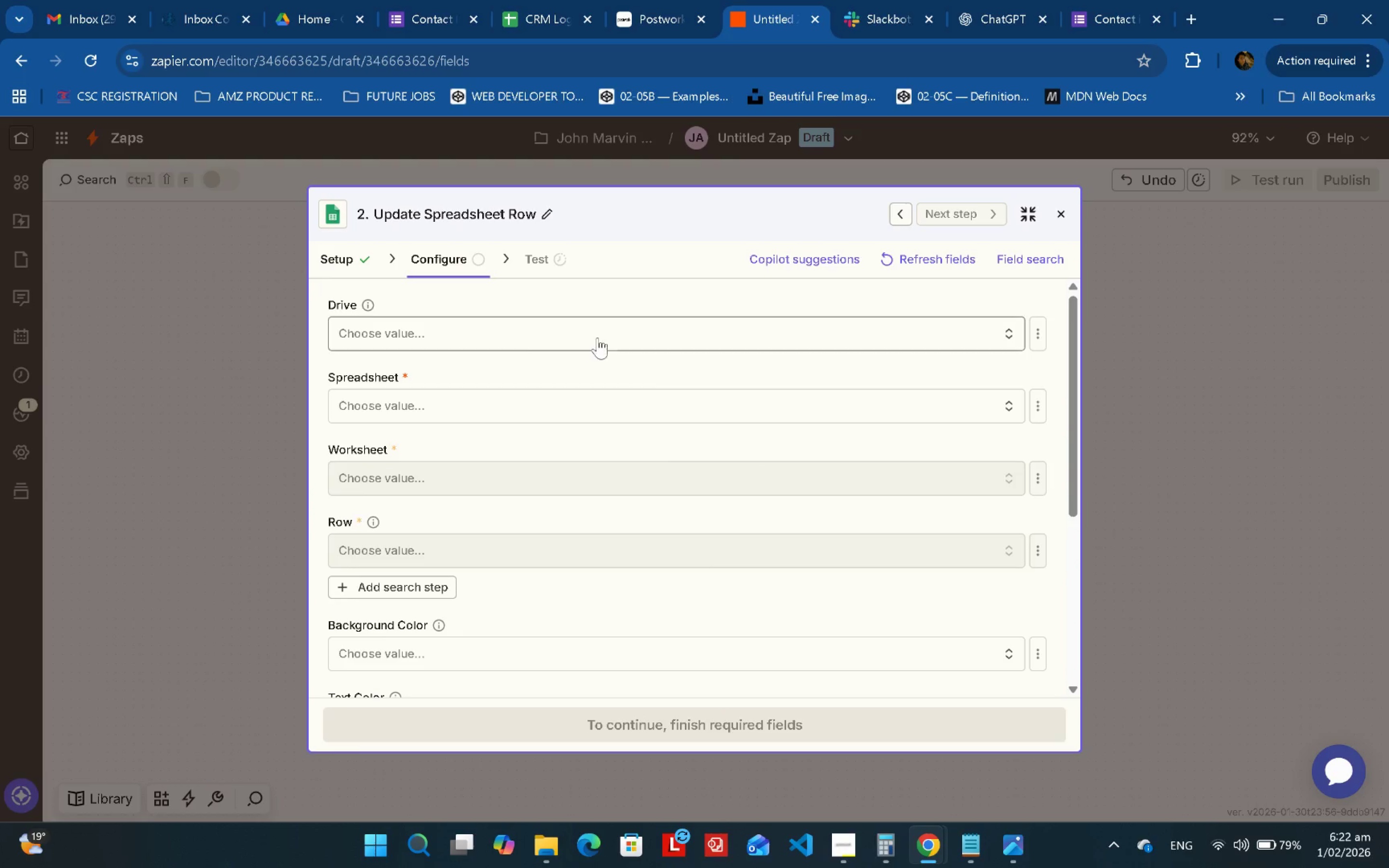 
left_click([522, 331])
 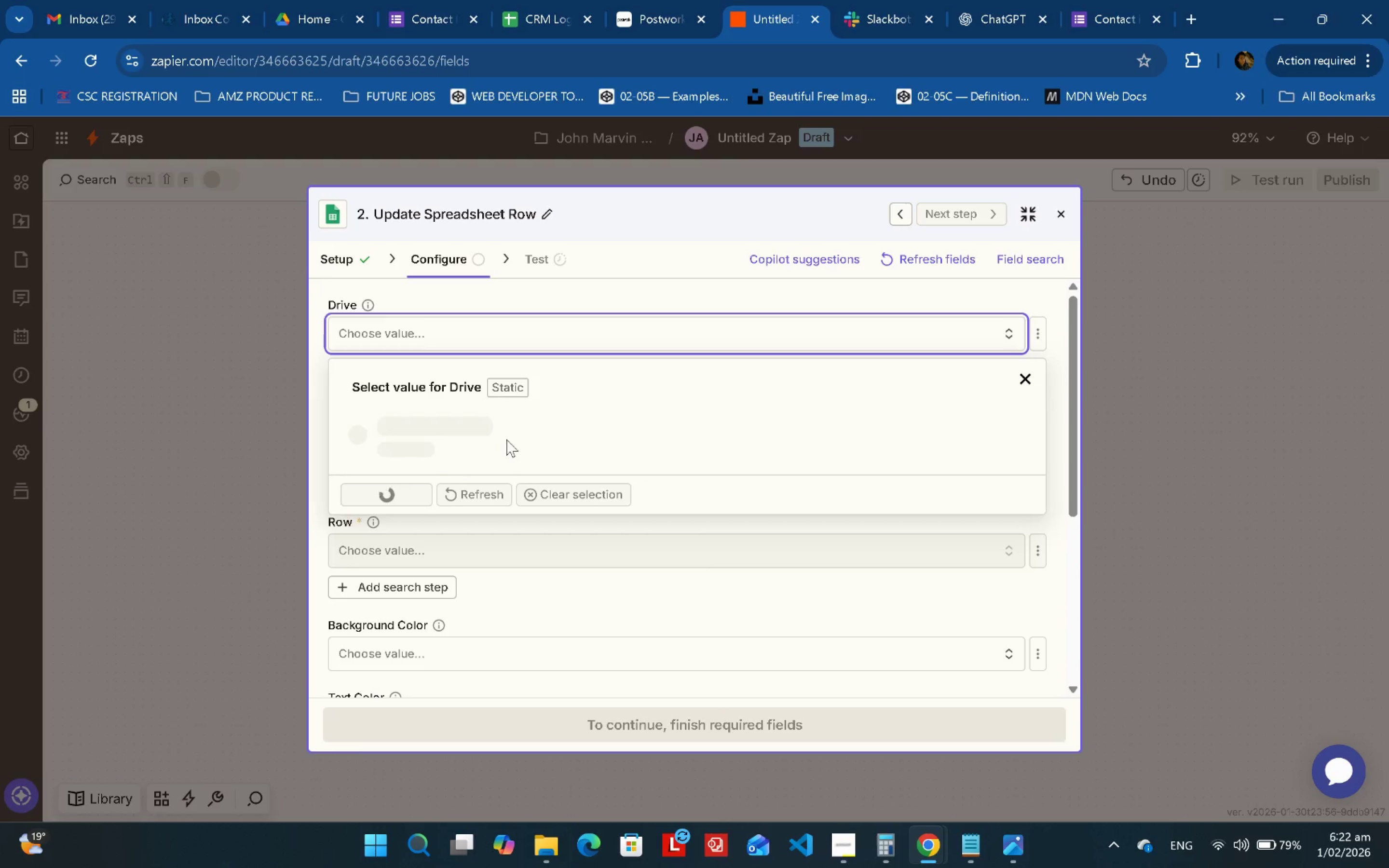 
left_click([507, 439])
 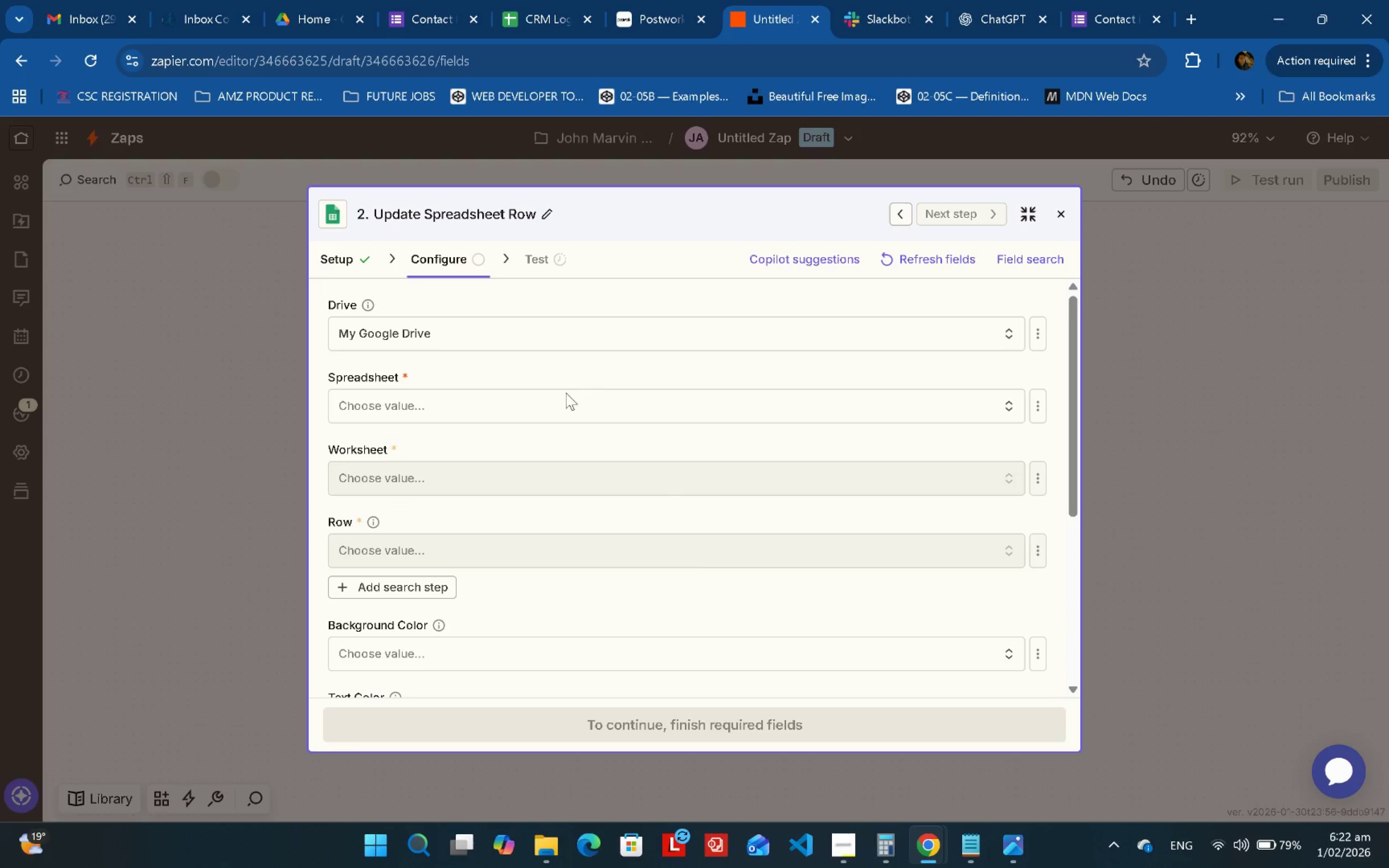 
left_click([563, 400])
 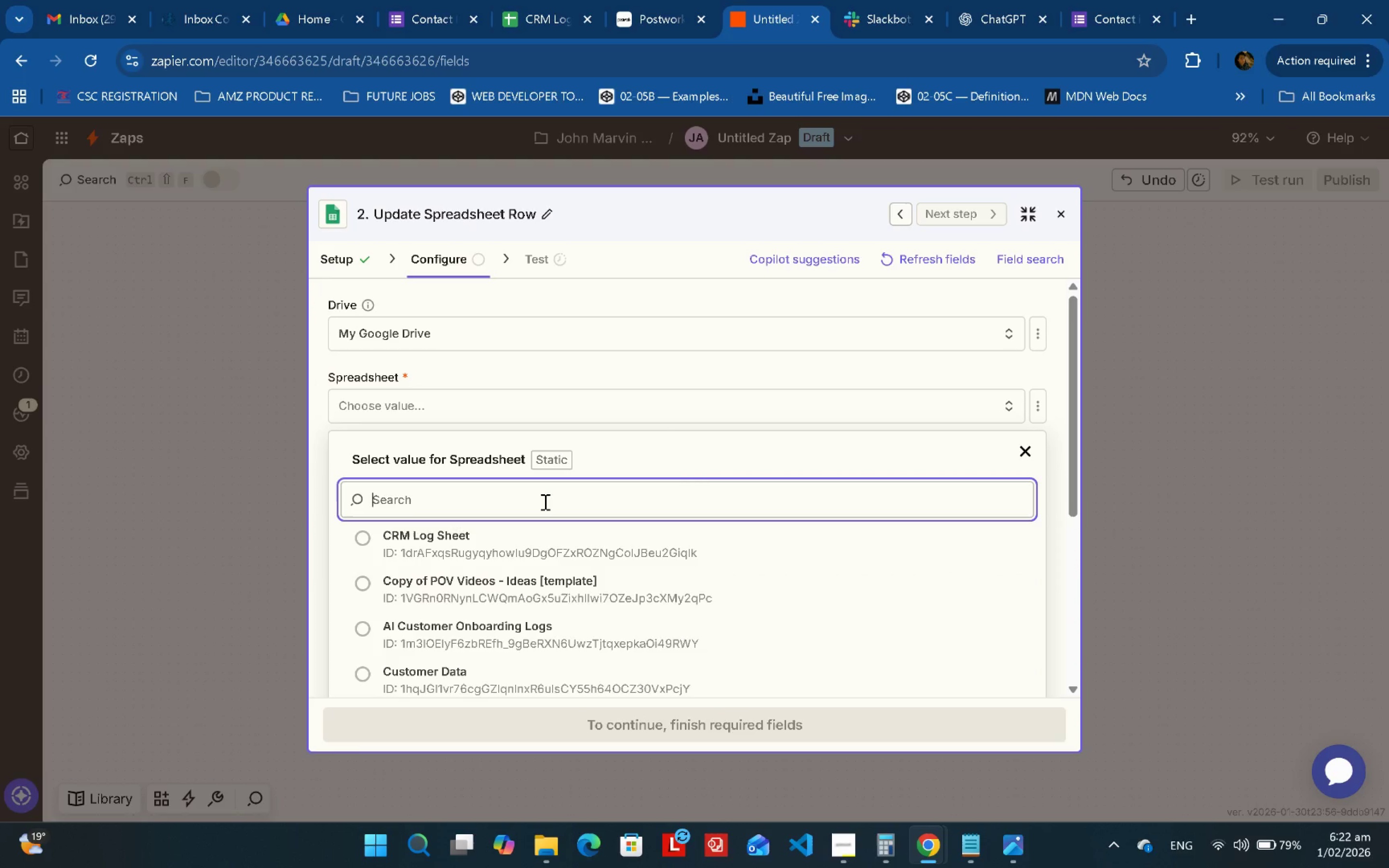 
left_click([536, 542])
 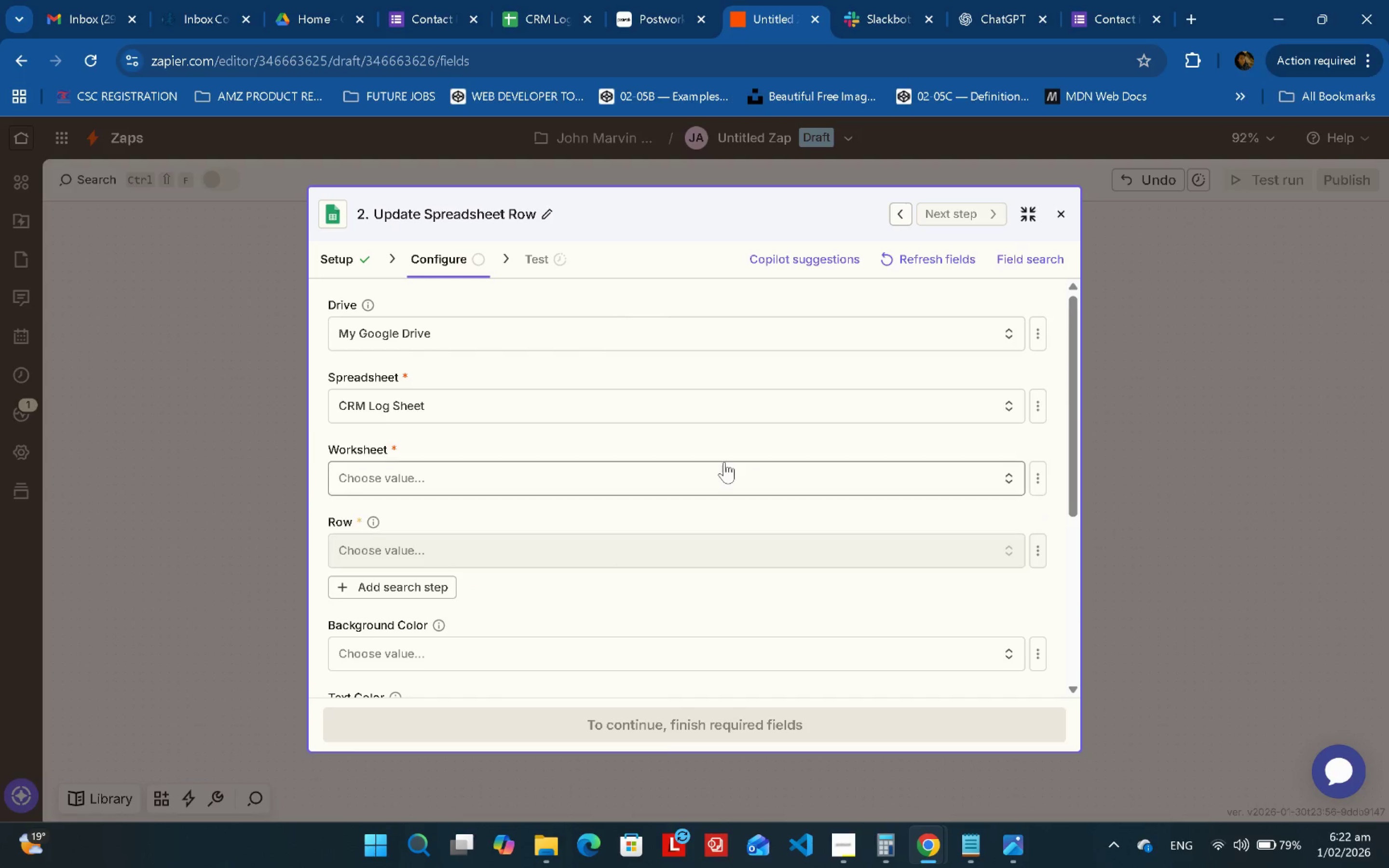 
left_click([645, 397])
 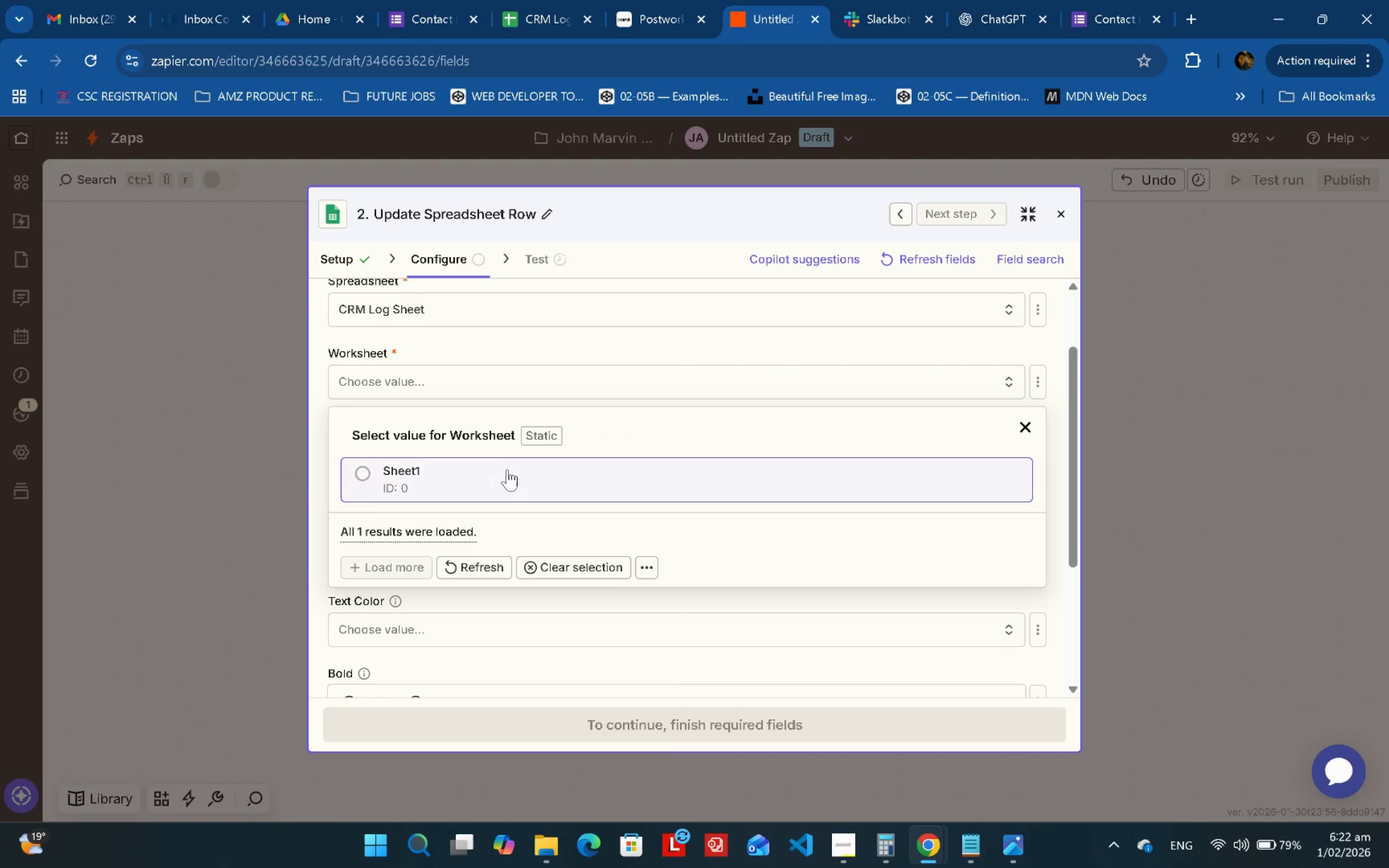 
scroll: coordinate [724, 462], scroll_direction: down, amount: 1.0
 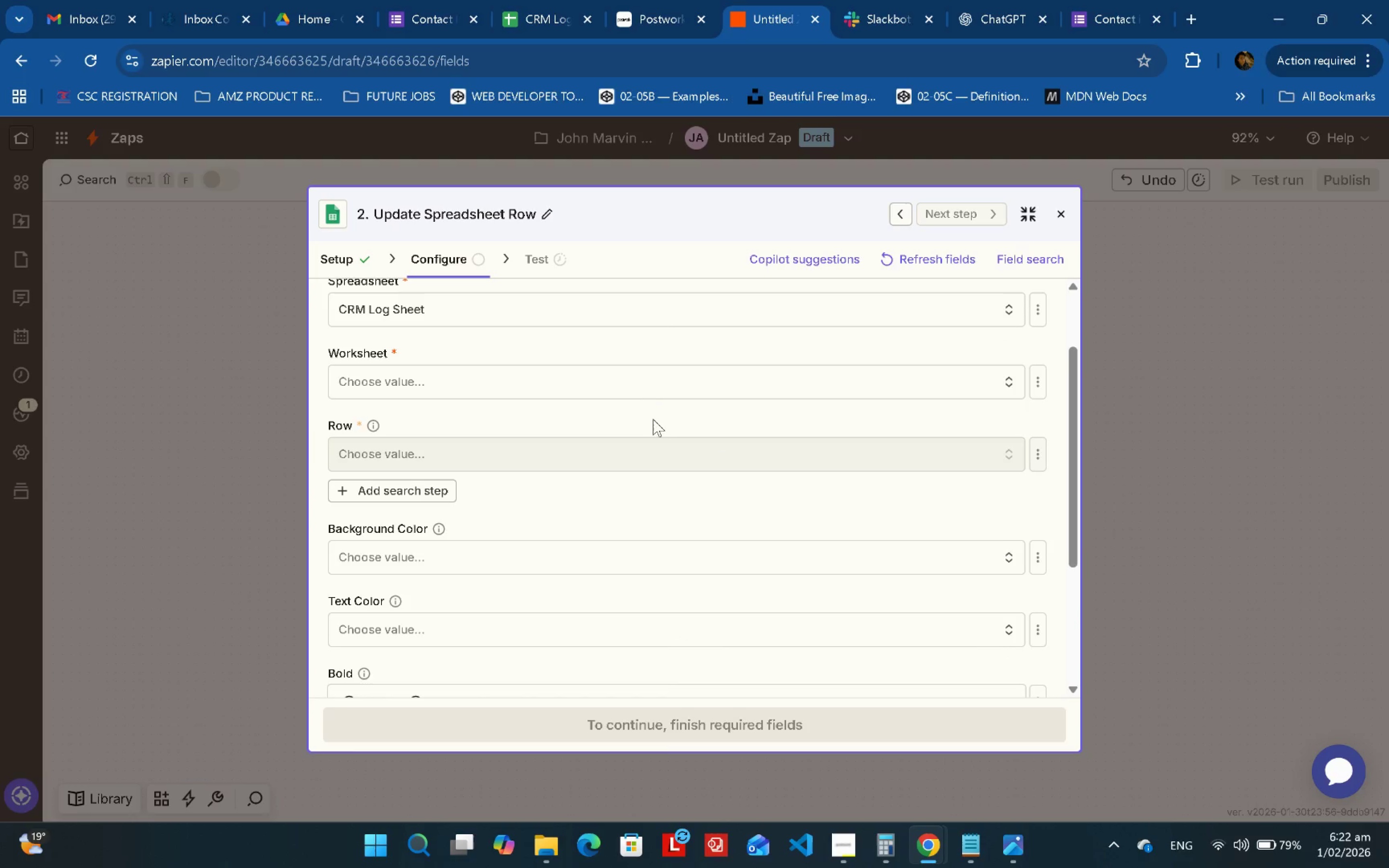 
left_click([508, 473])
 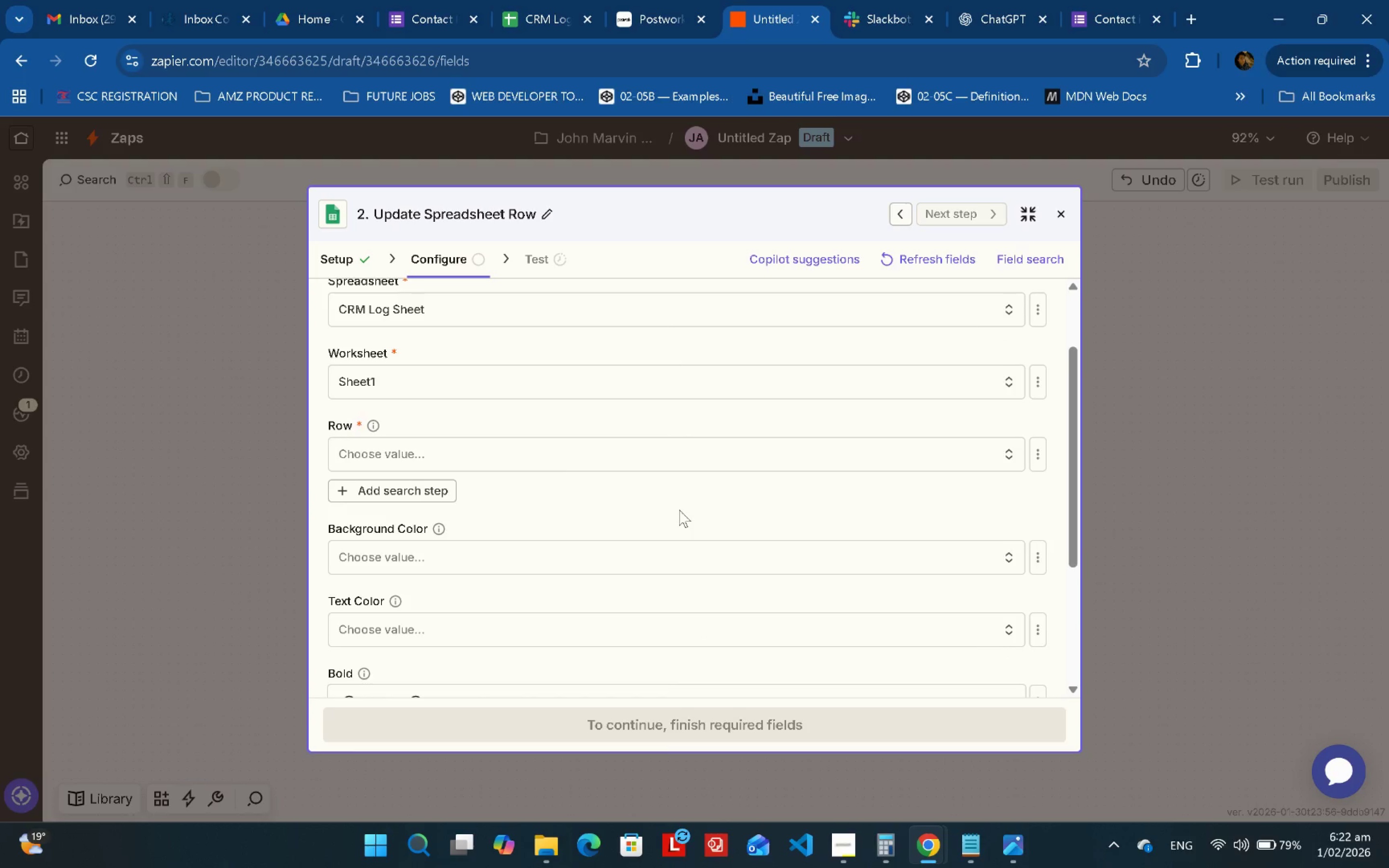 
left_click([683, 504])
 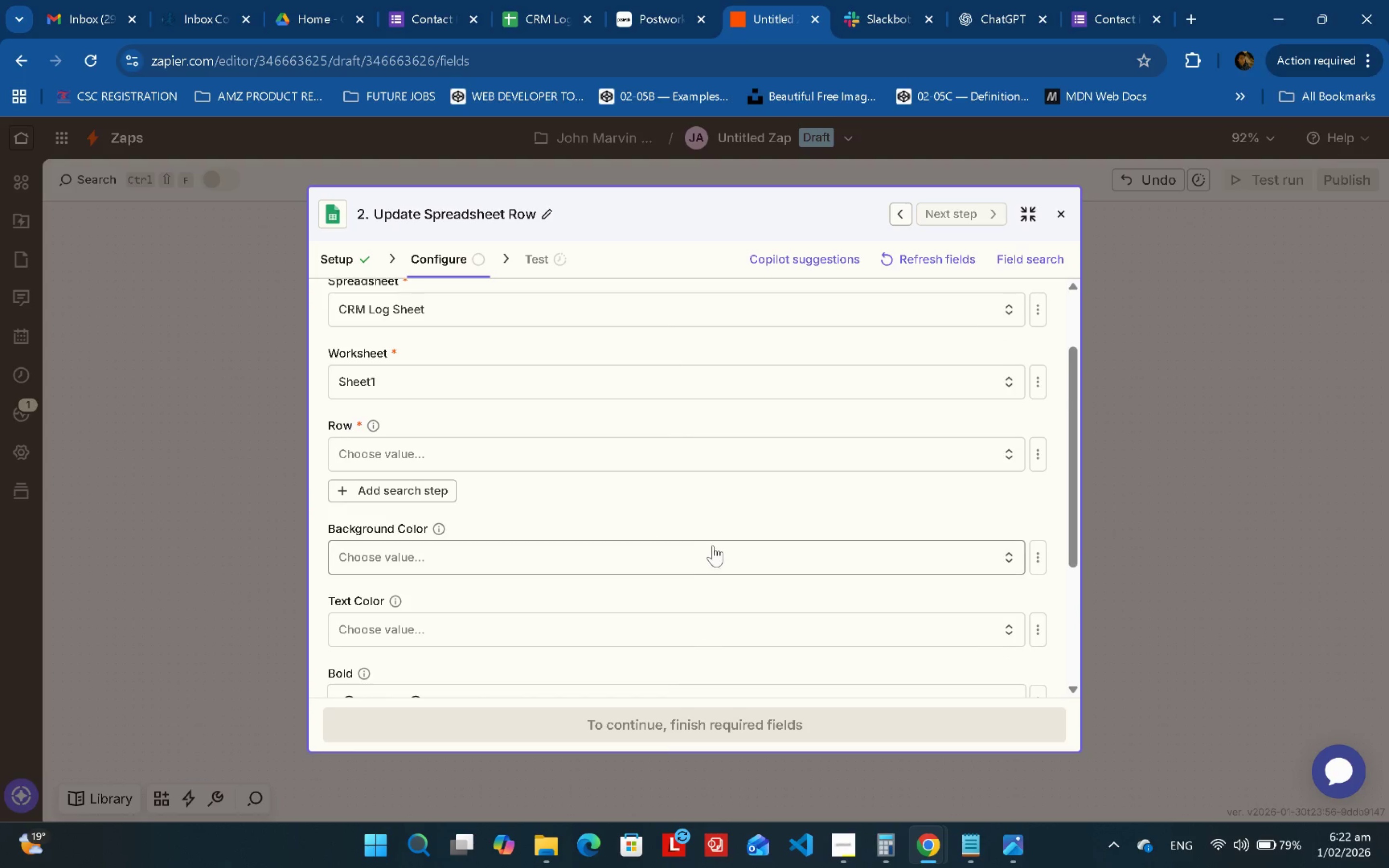 
scroll: coordinate [714, 545], scroll_direction: down, amount: 2.0
 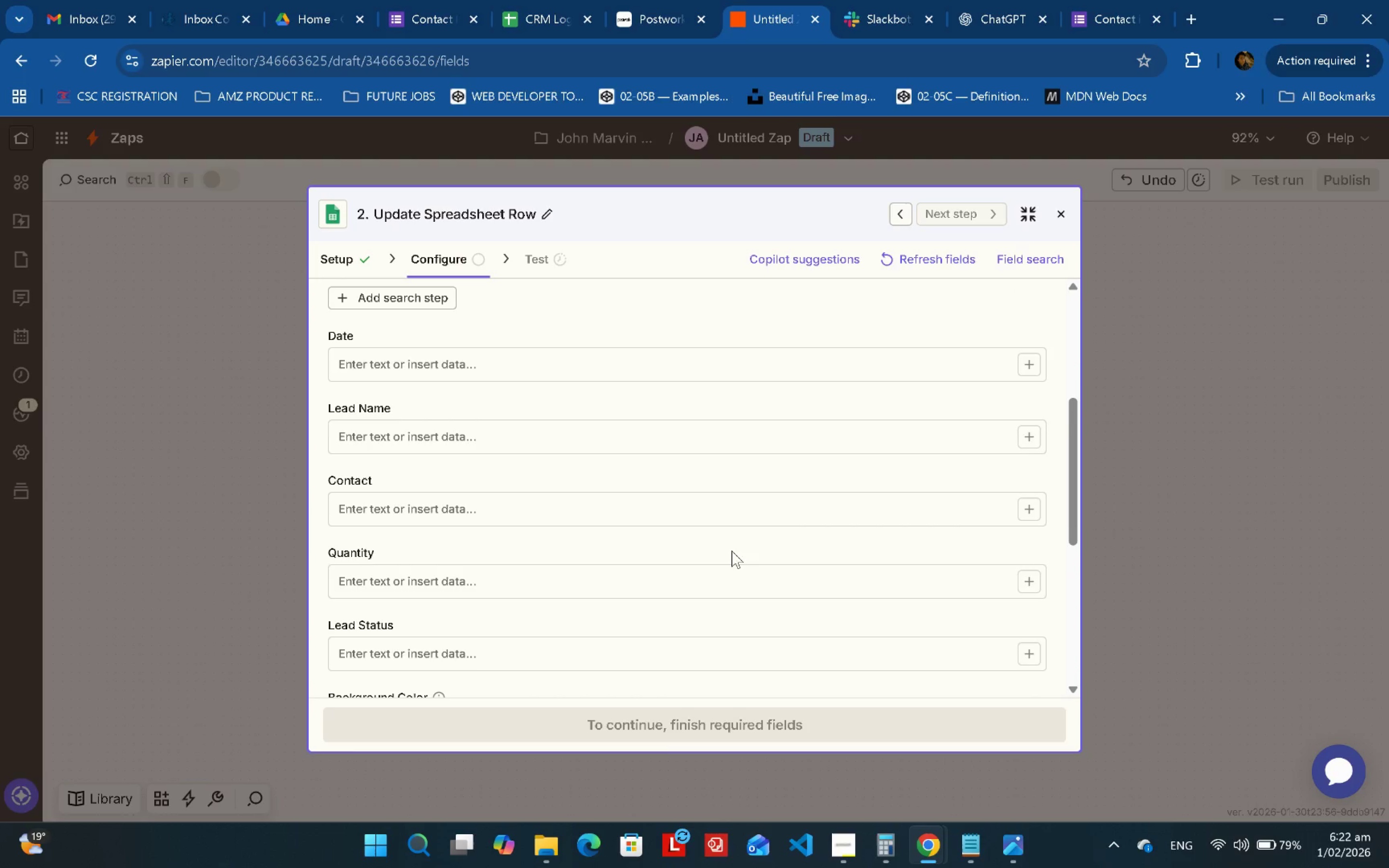 
left_click([248, 600])
 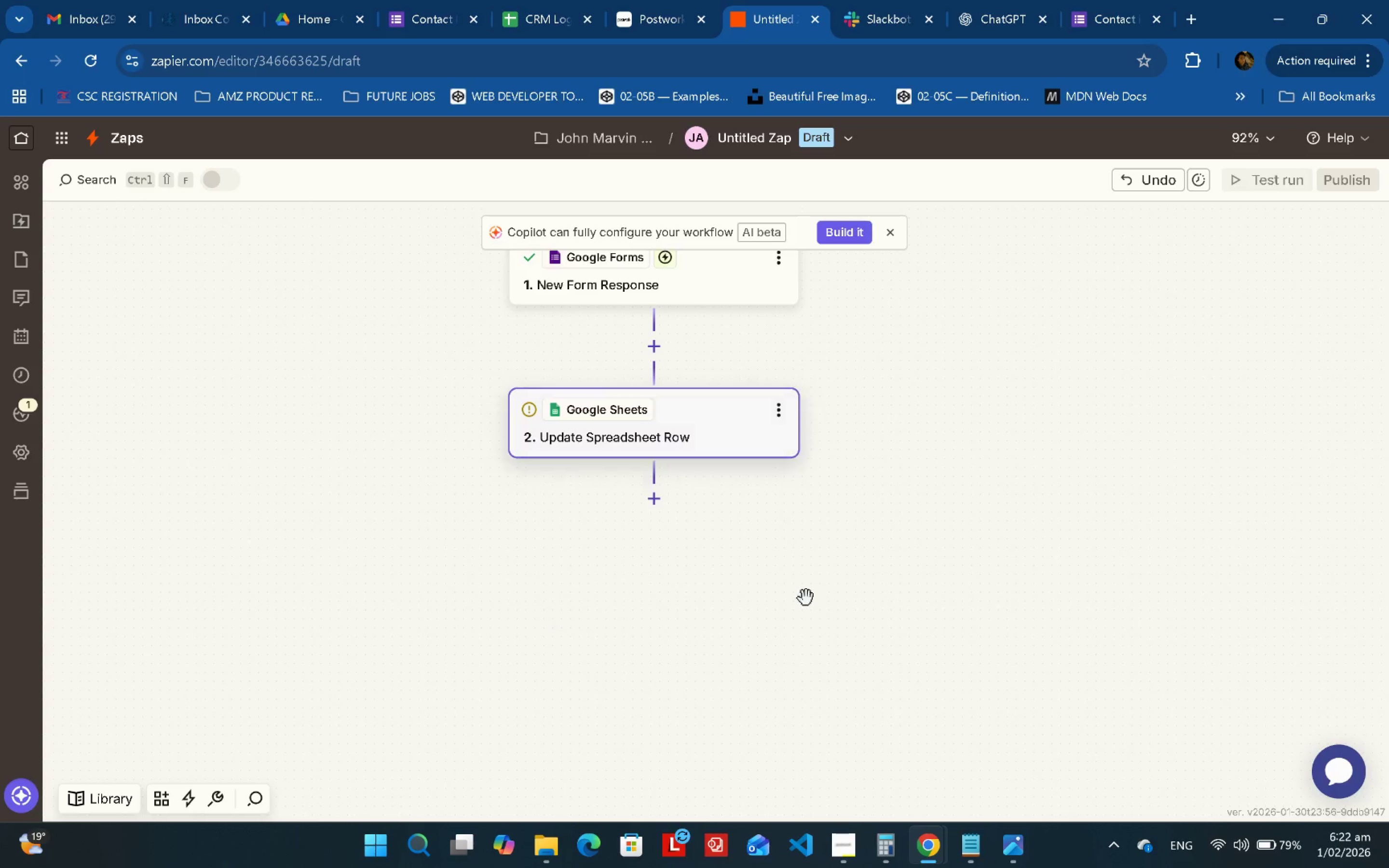 
left_click_drag(start_coordinate=[908, 586], to_coordinate=[942, 527])
 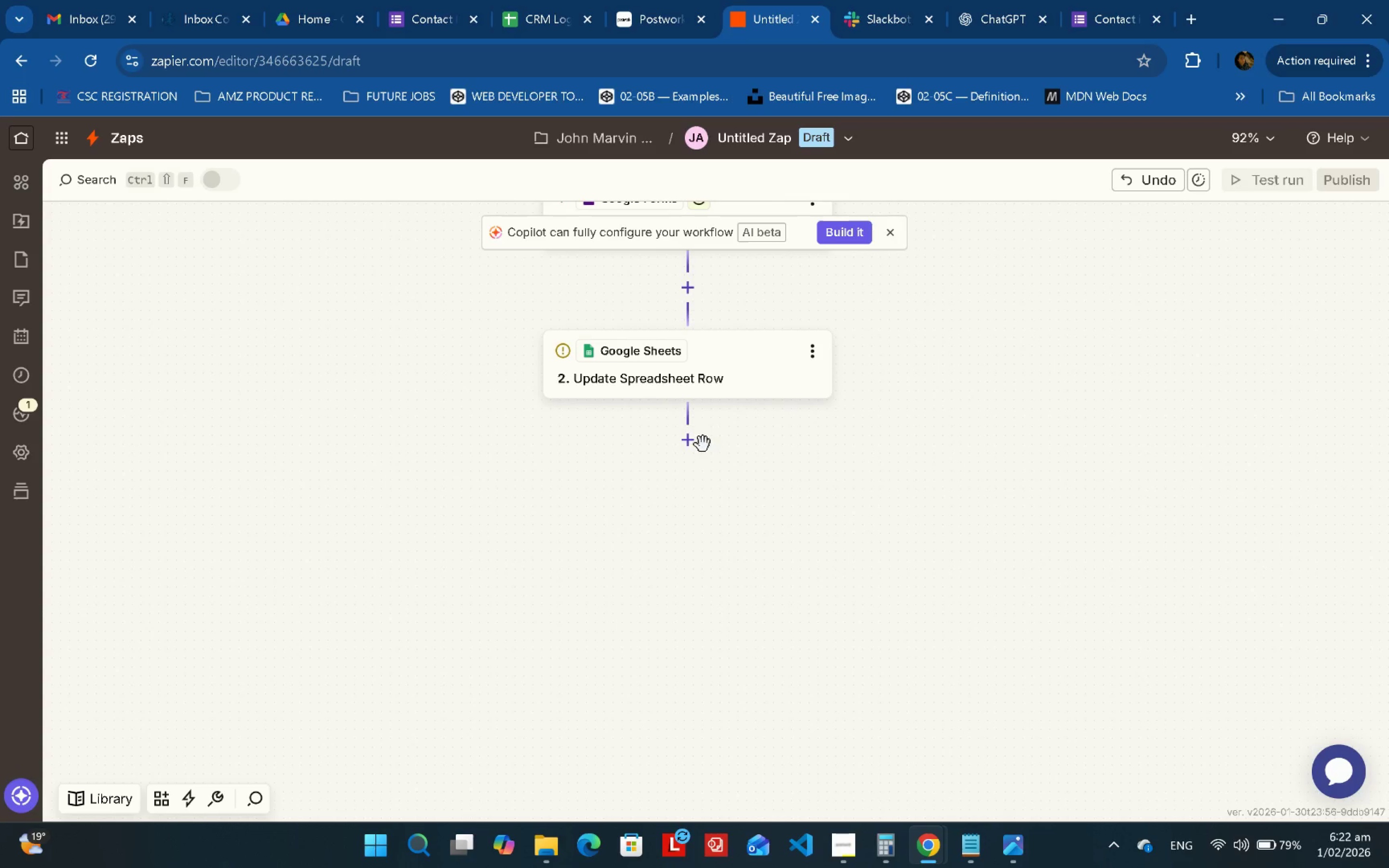 
left_click([699, 444])